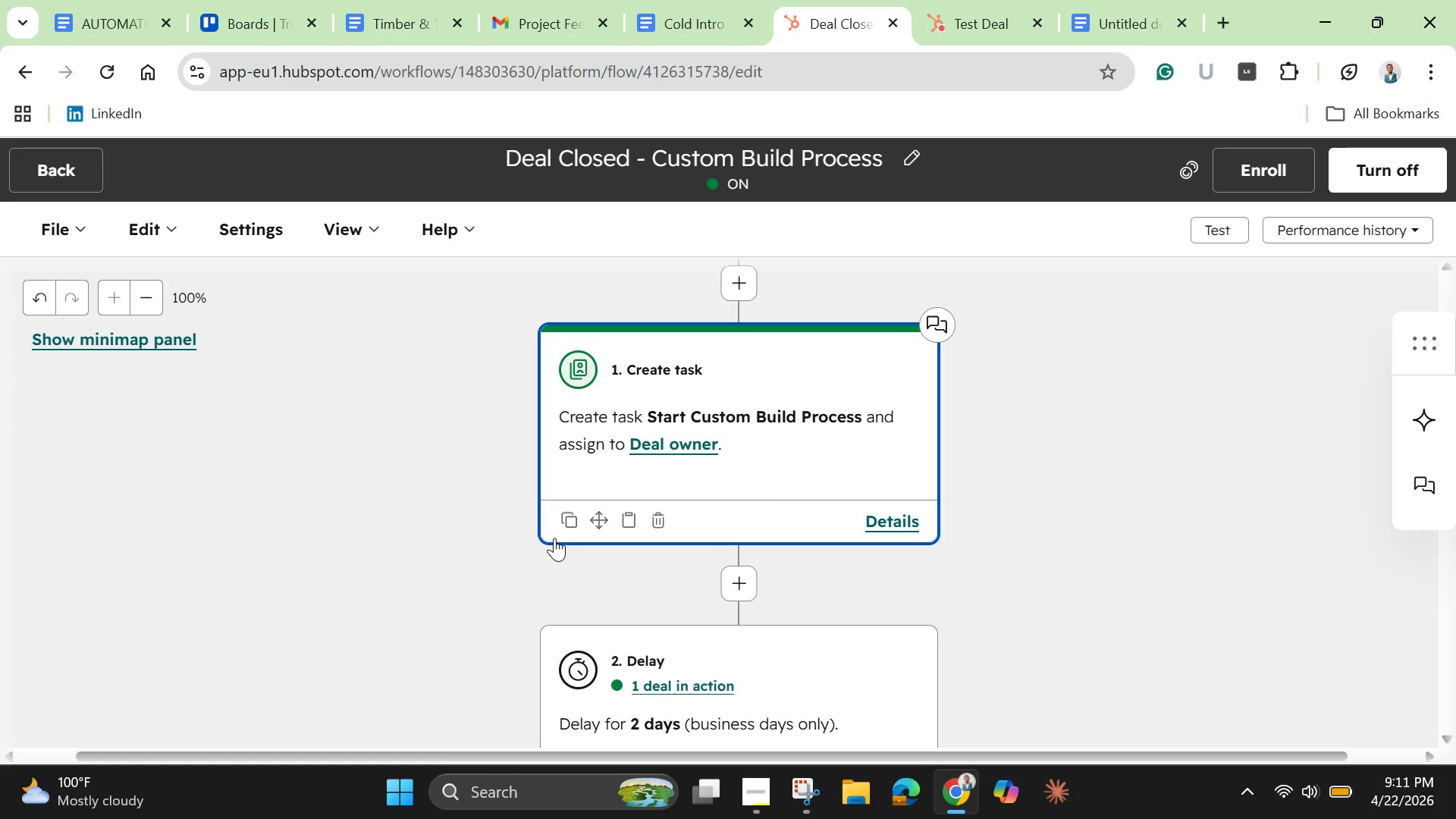 
wait(9.34)
 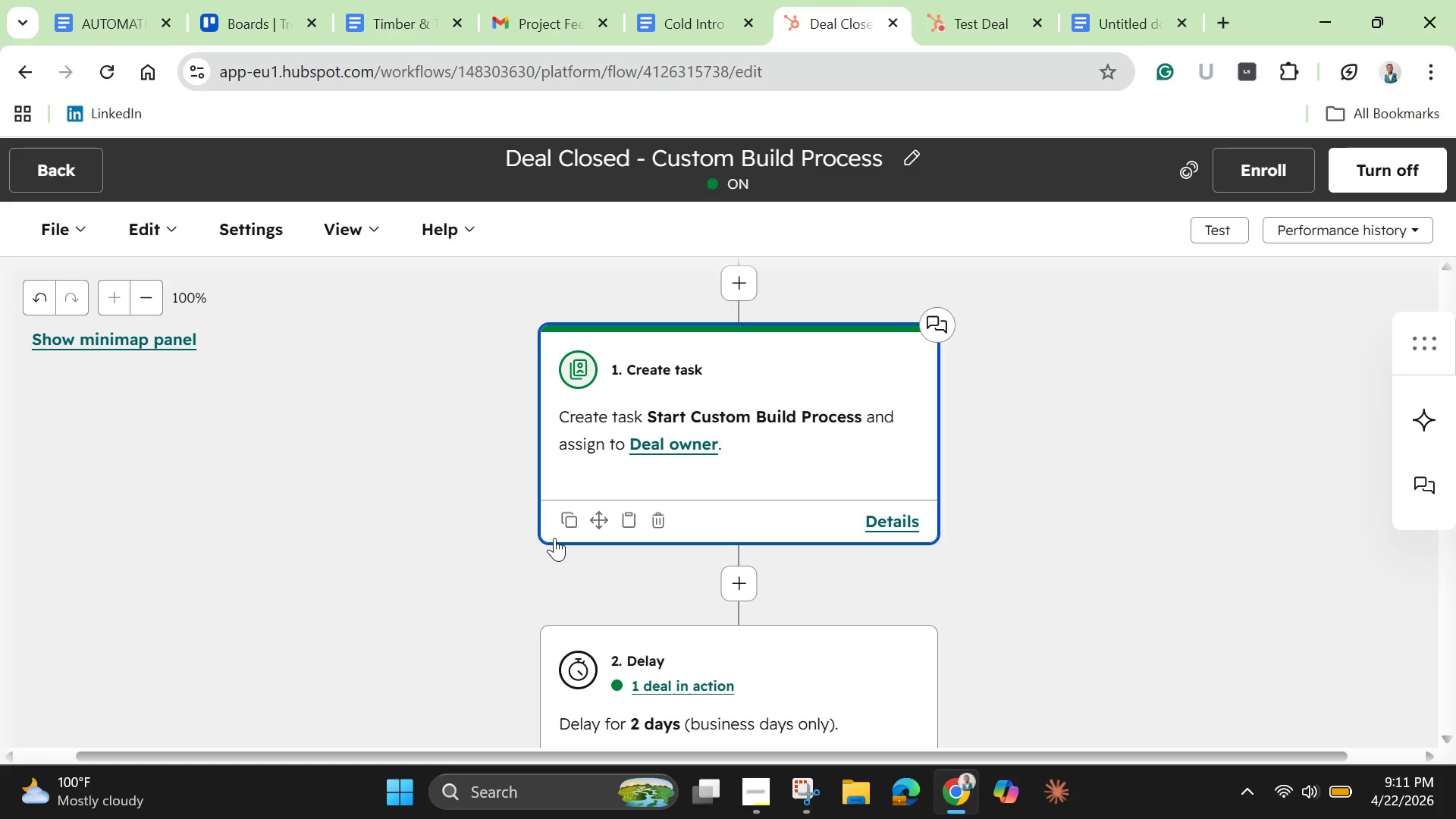 
scroll: coordinate [554, 538], scroll_direction: down, amount: 4.0
 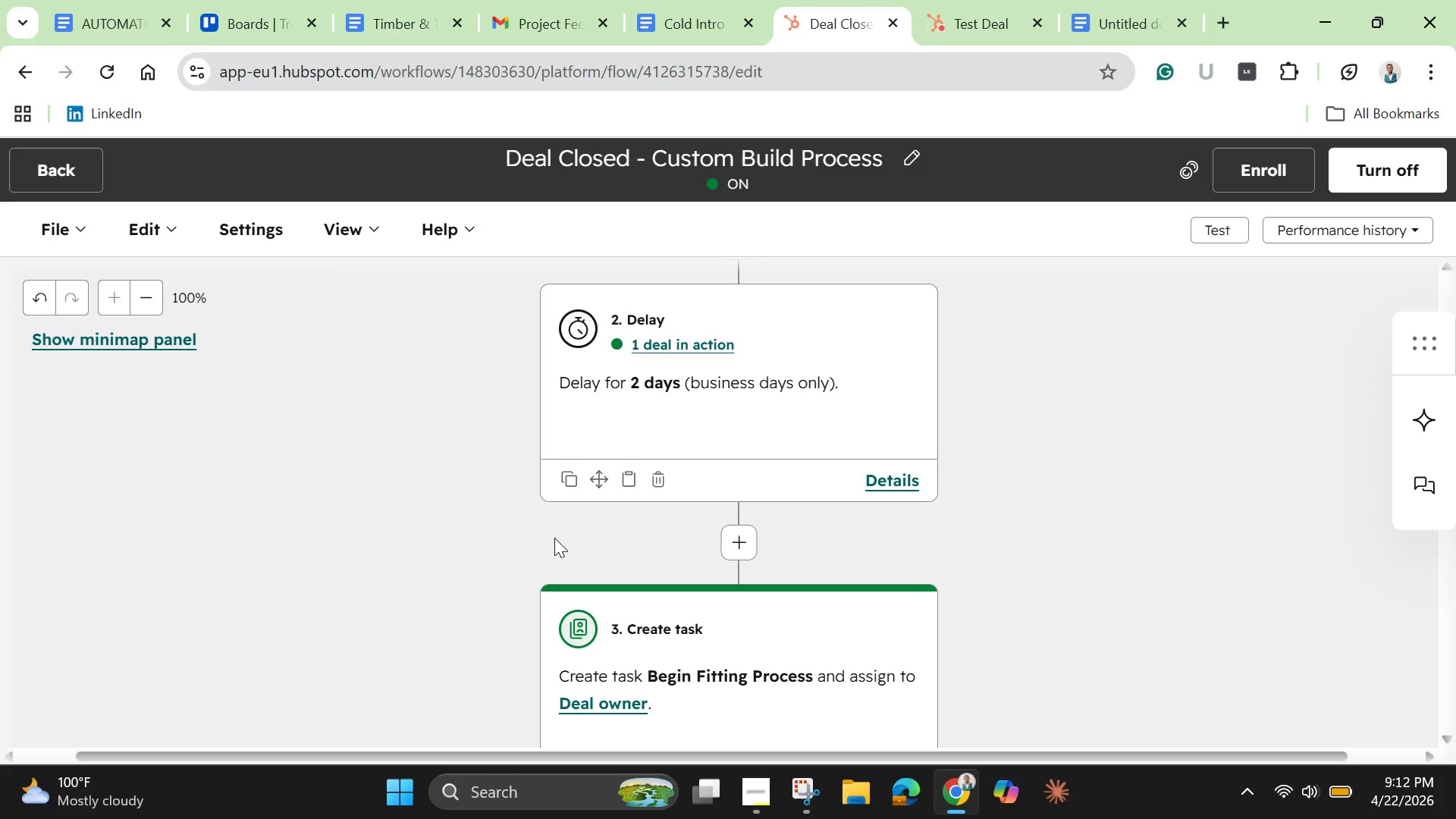 
wait(29.56)
 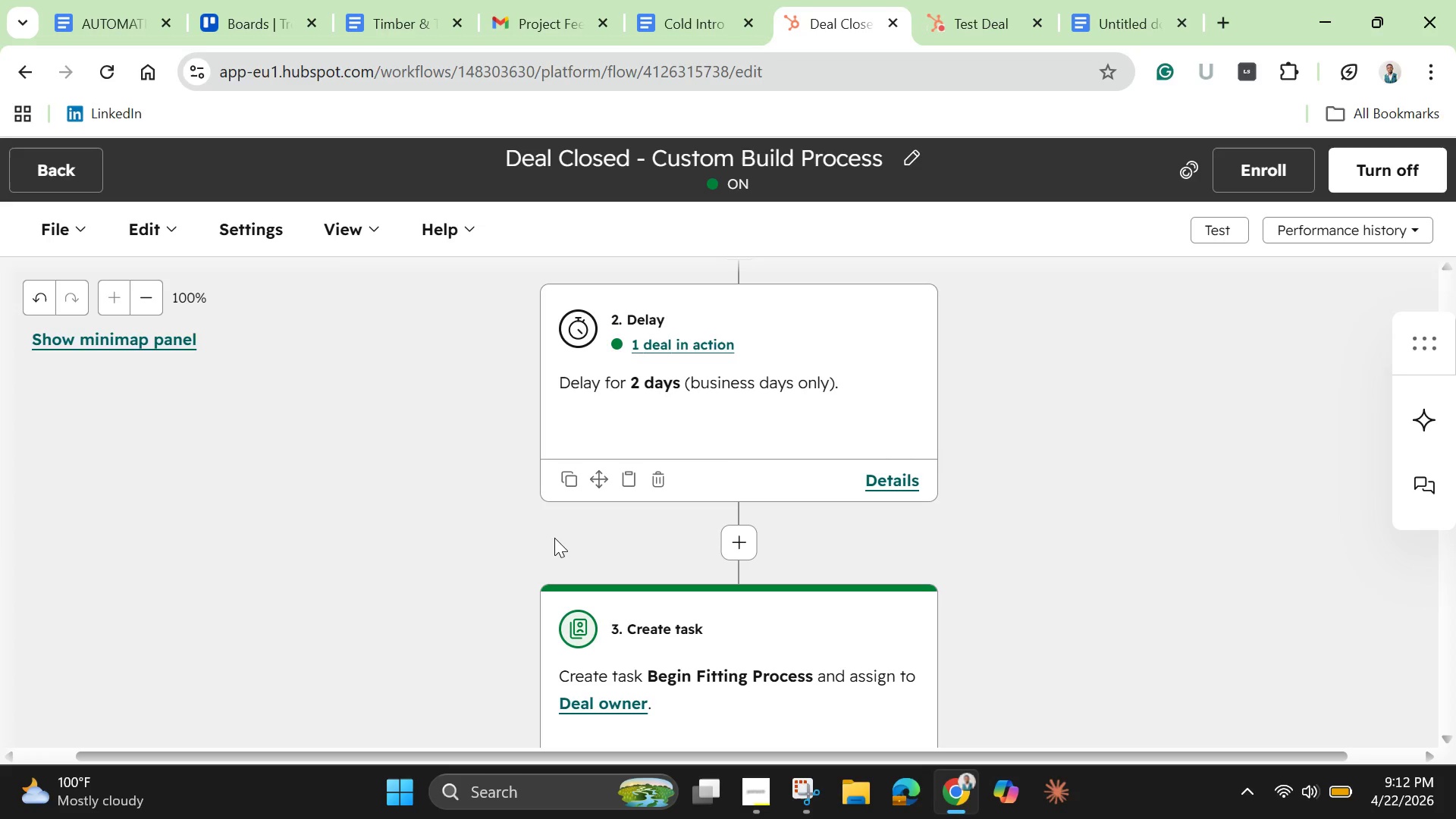 
scroll: coordinate [554, 538], scroll_direction: down, amount: 1.0
 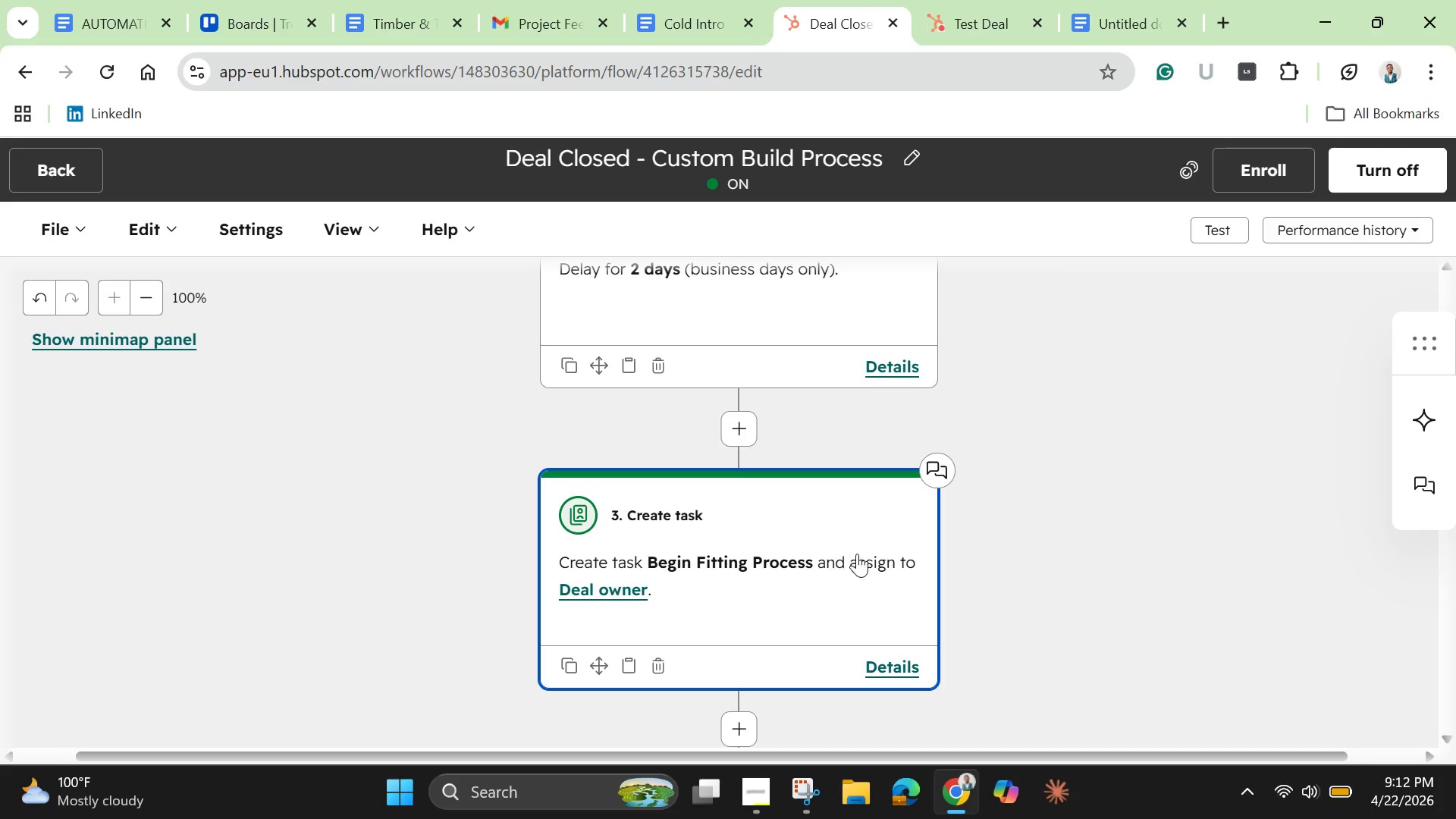 
scroll: coordinate [858, 554], scroll_direction: up, amount: 3.0
 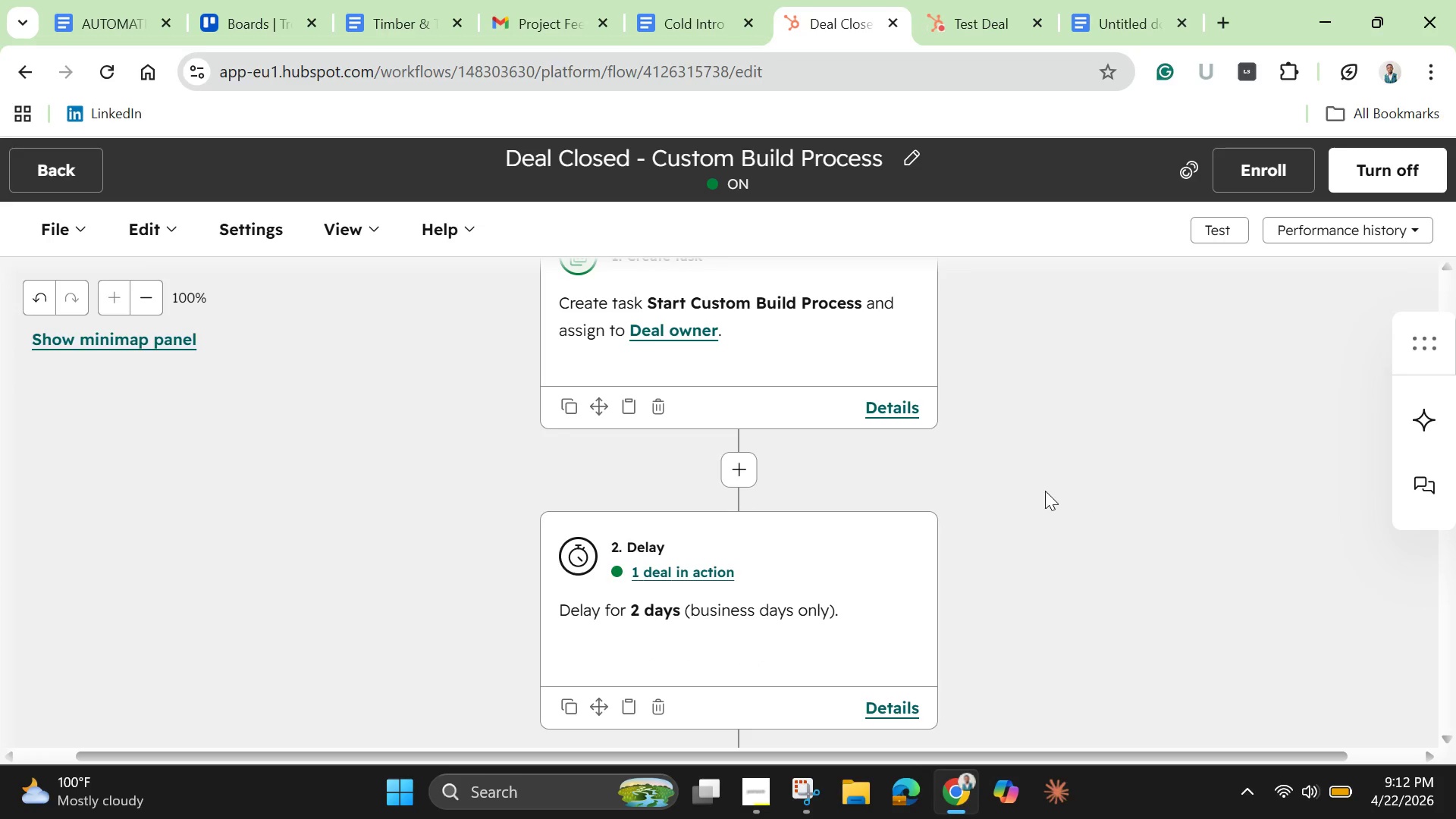 
scroll: coordinate [1045, 491], scroll_direction: none, amount: 0.0
 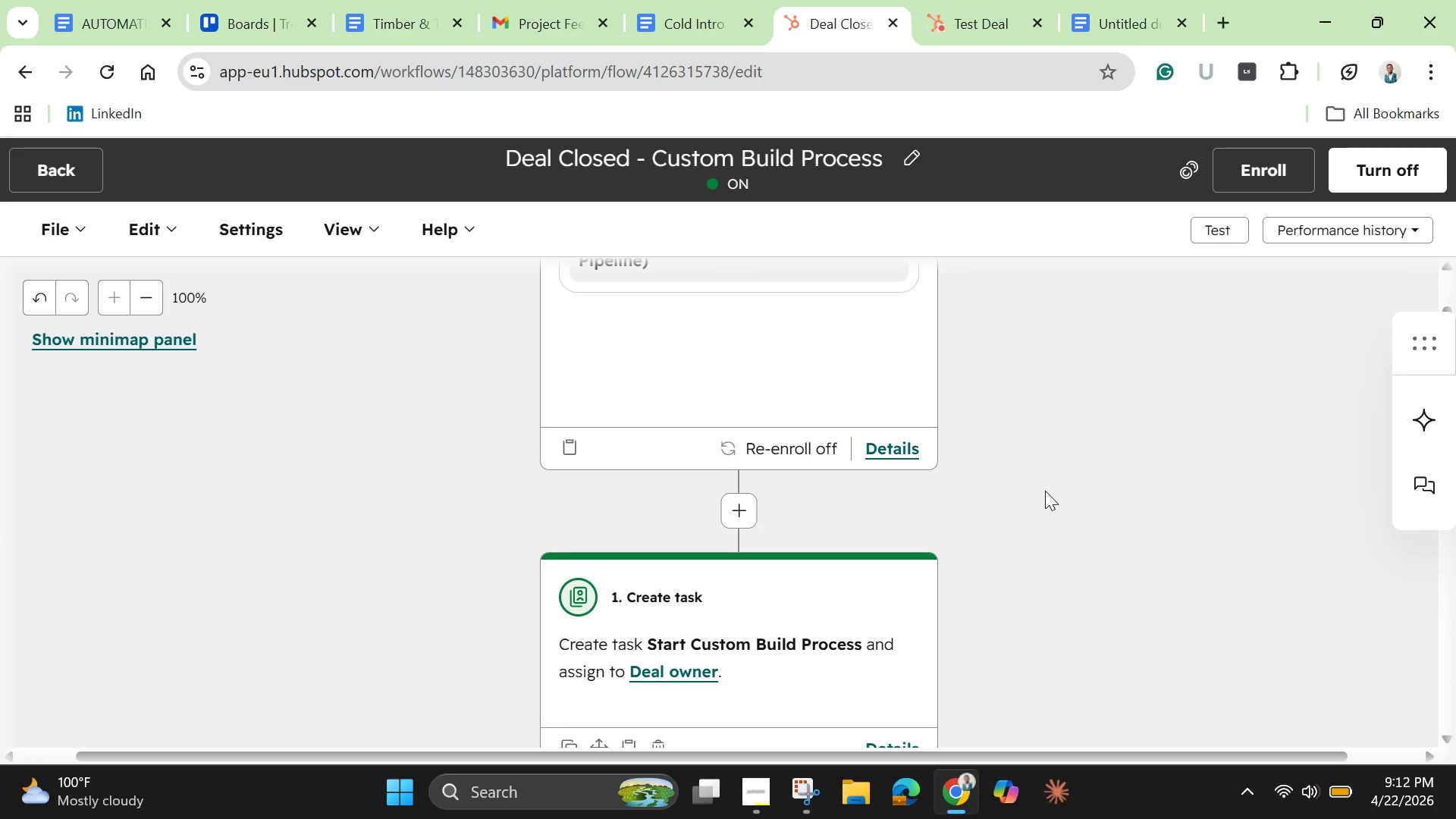 
scroll: coordinate [1045, 491], scroll_direction: up, amount: 3.0
 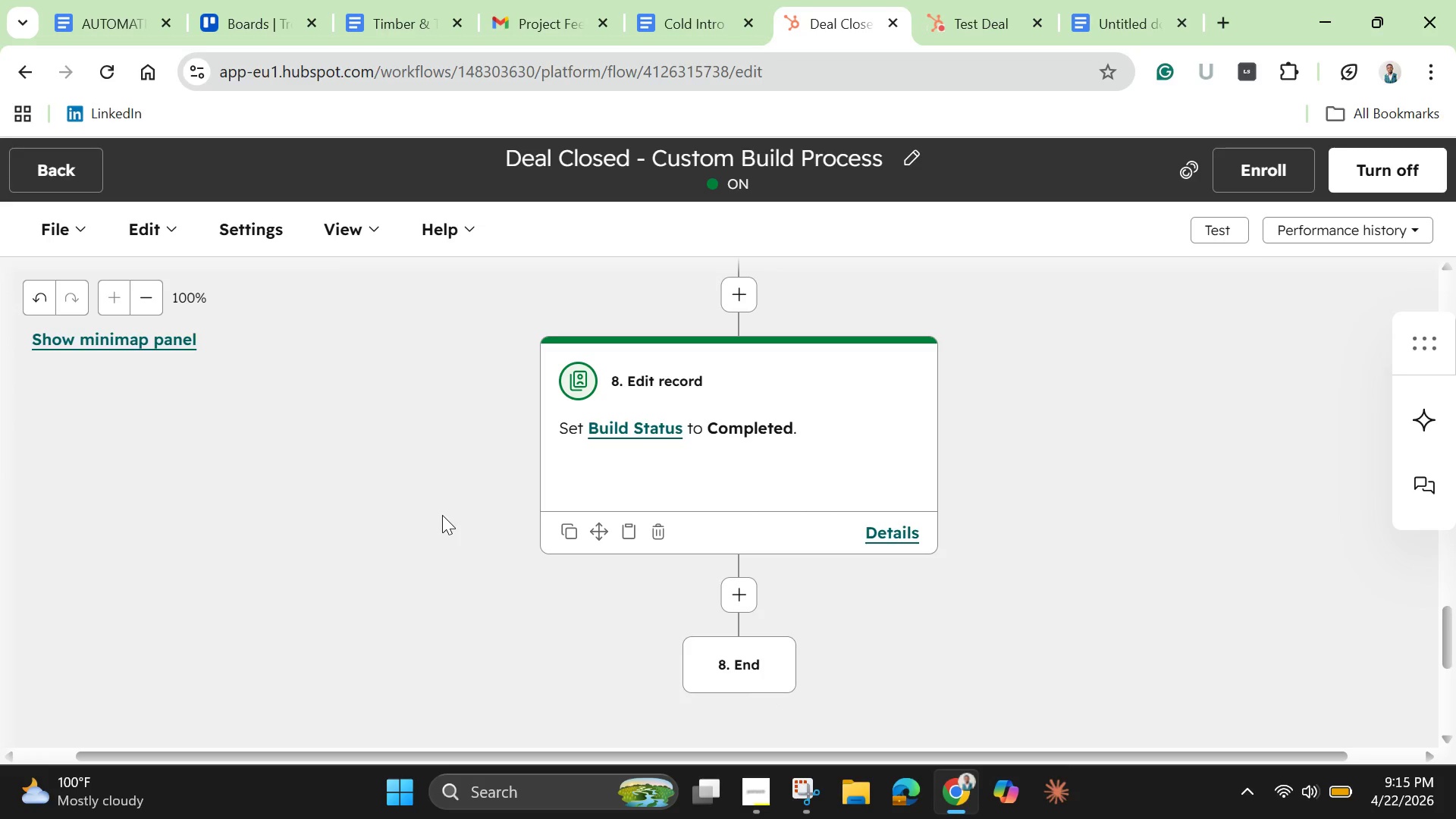 
wait(172.31)
 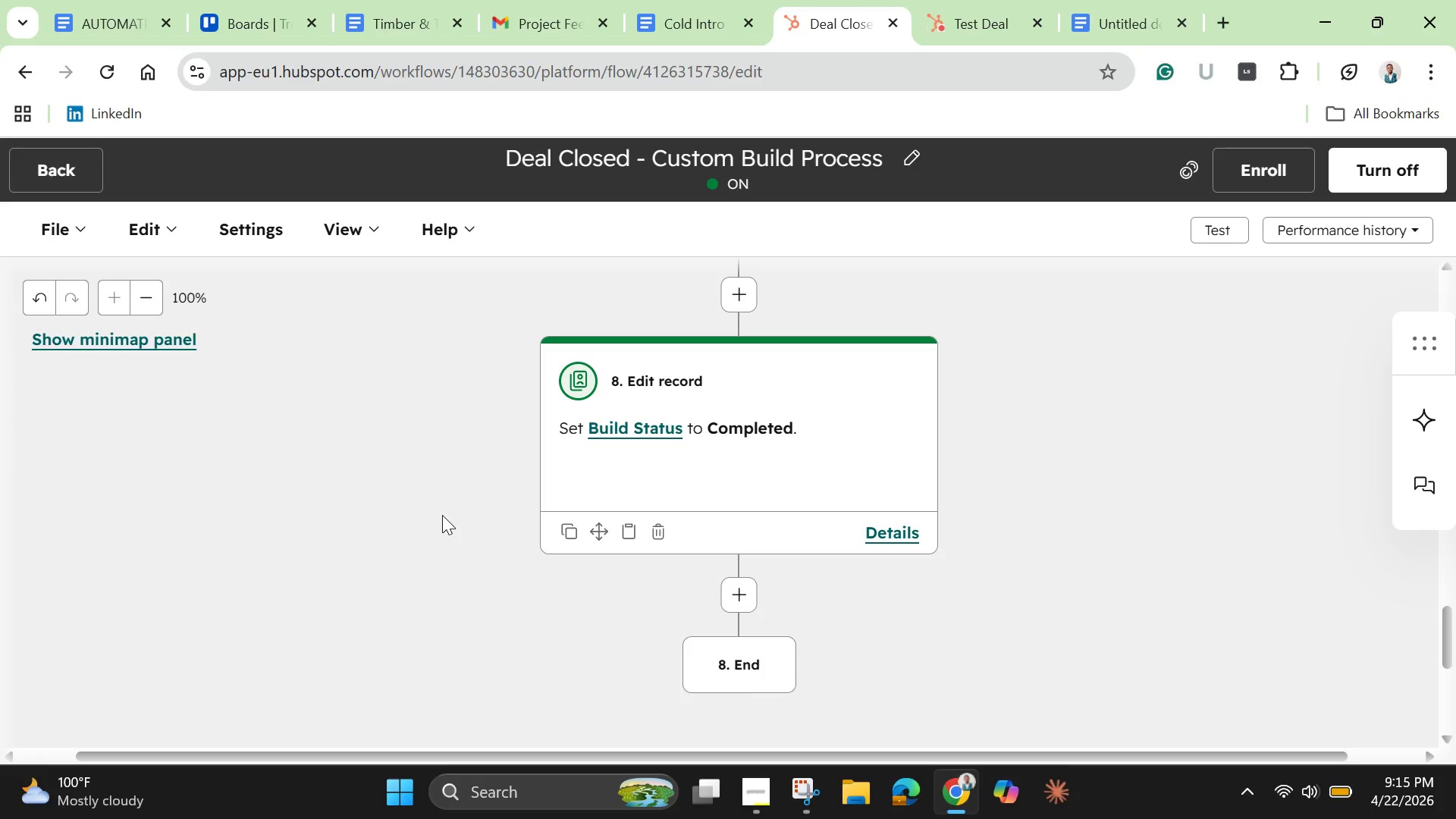 
left_click([748, 783])